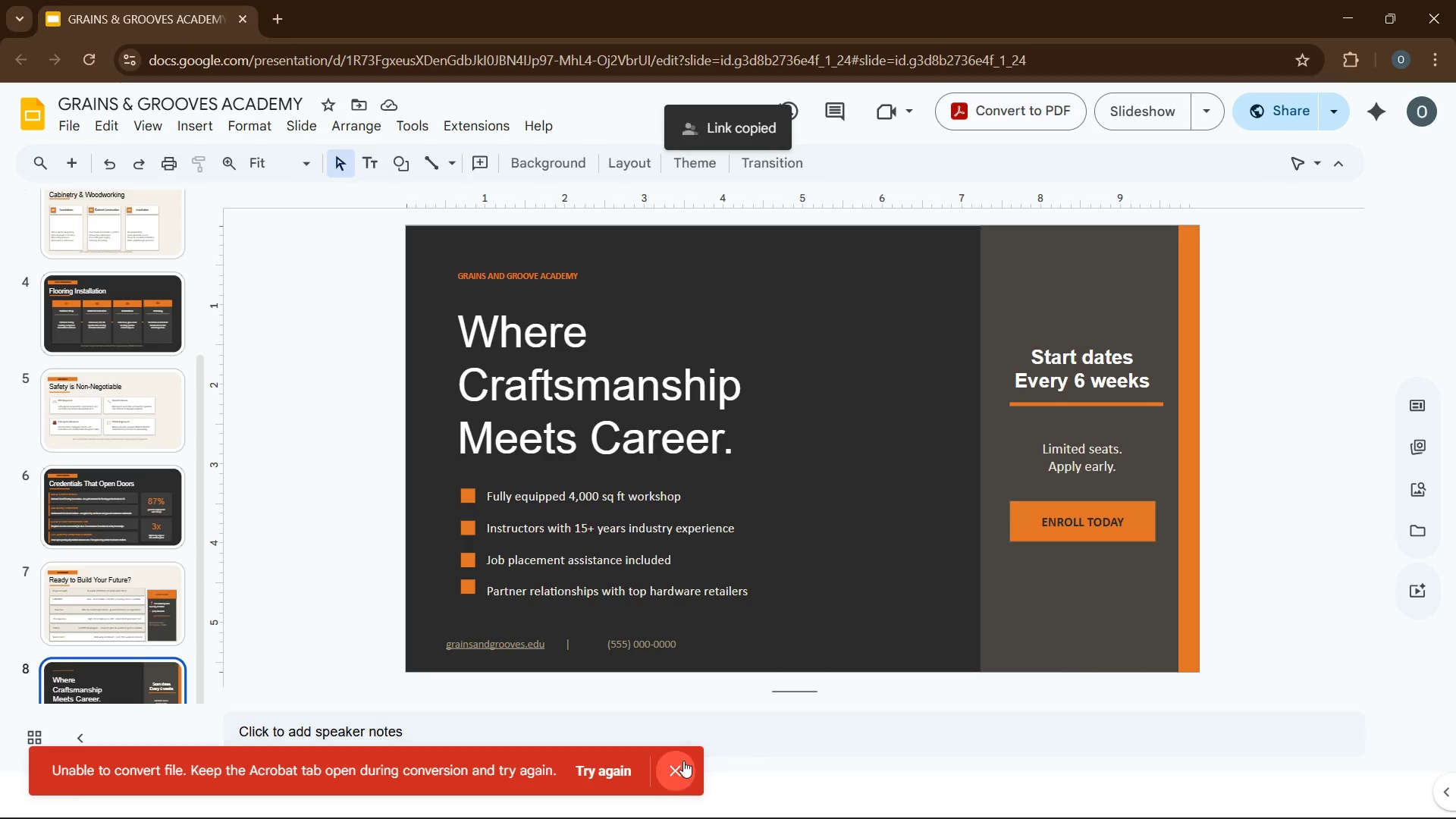 
left_click([679, 771])
 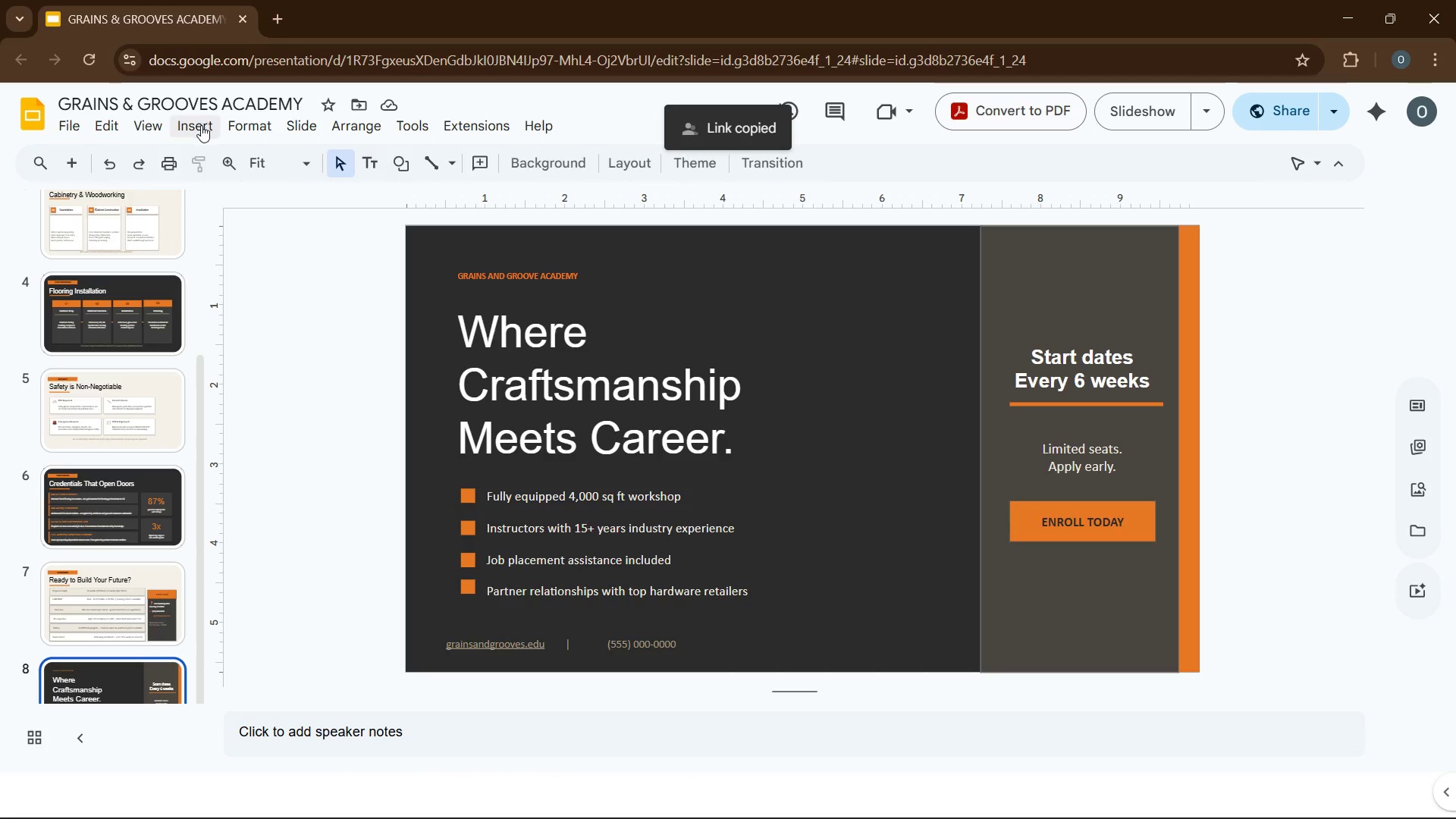 